 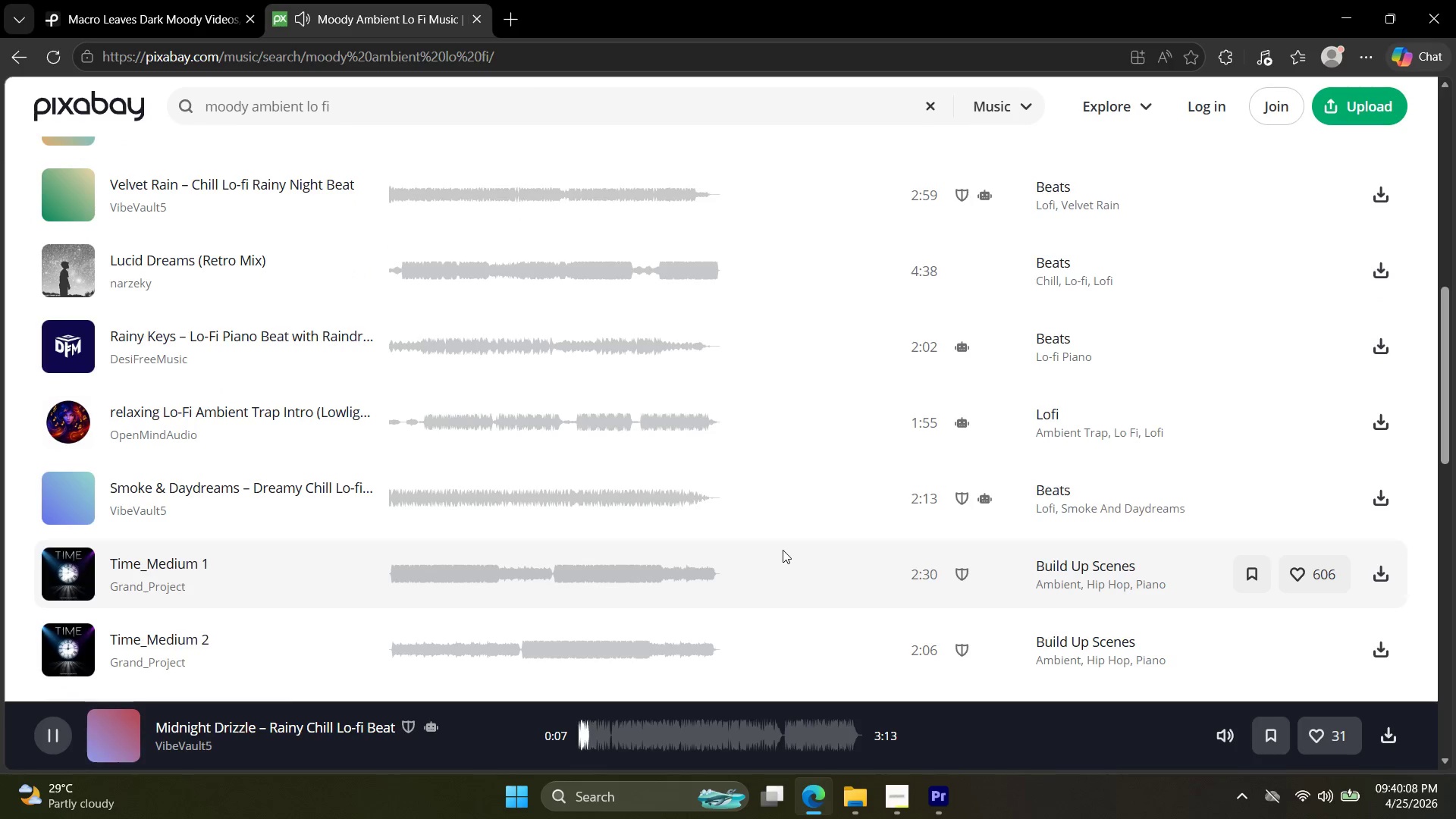 
scroll: coordinate [531, 405], scroll_direction: up, amount: 2.0
 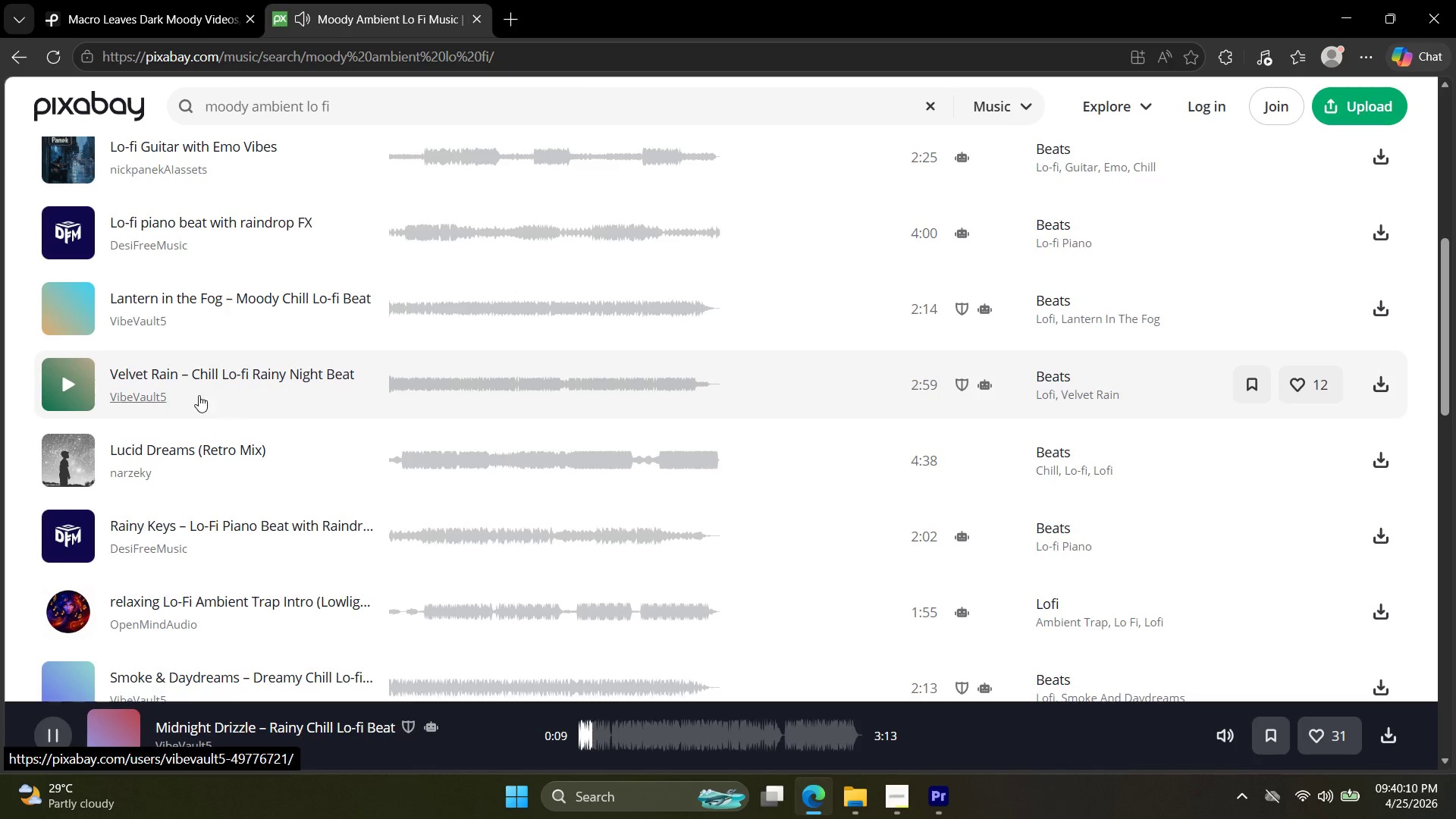 
left_click([74, 388])
 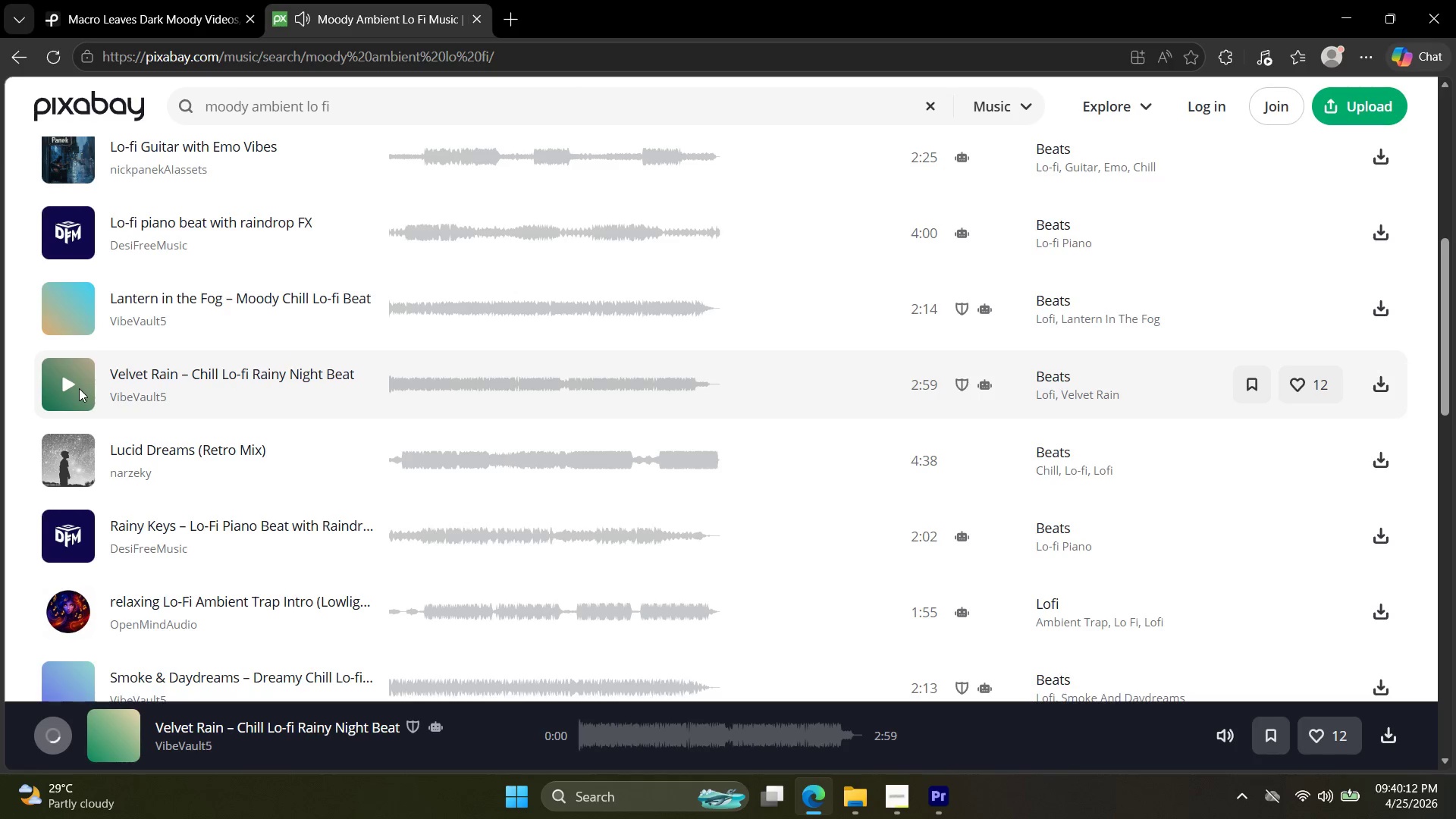 
left_click([74, 385])
 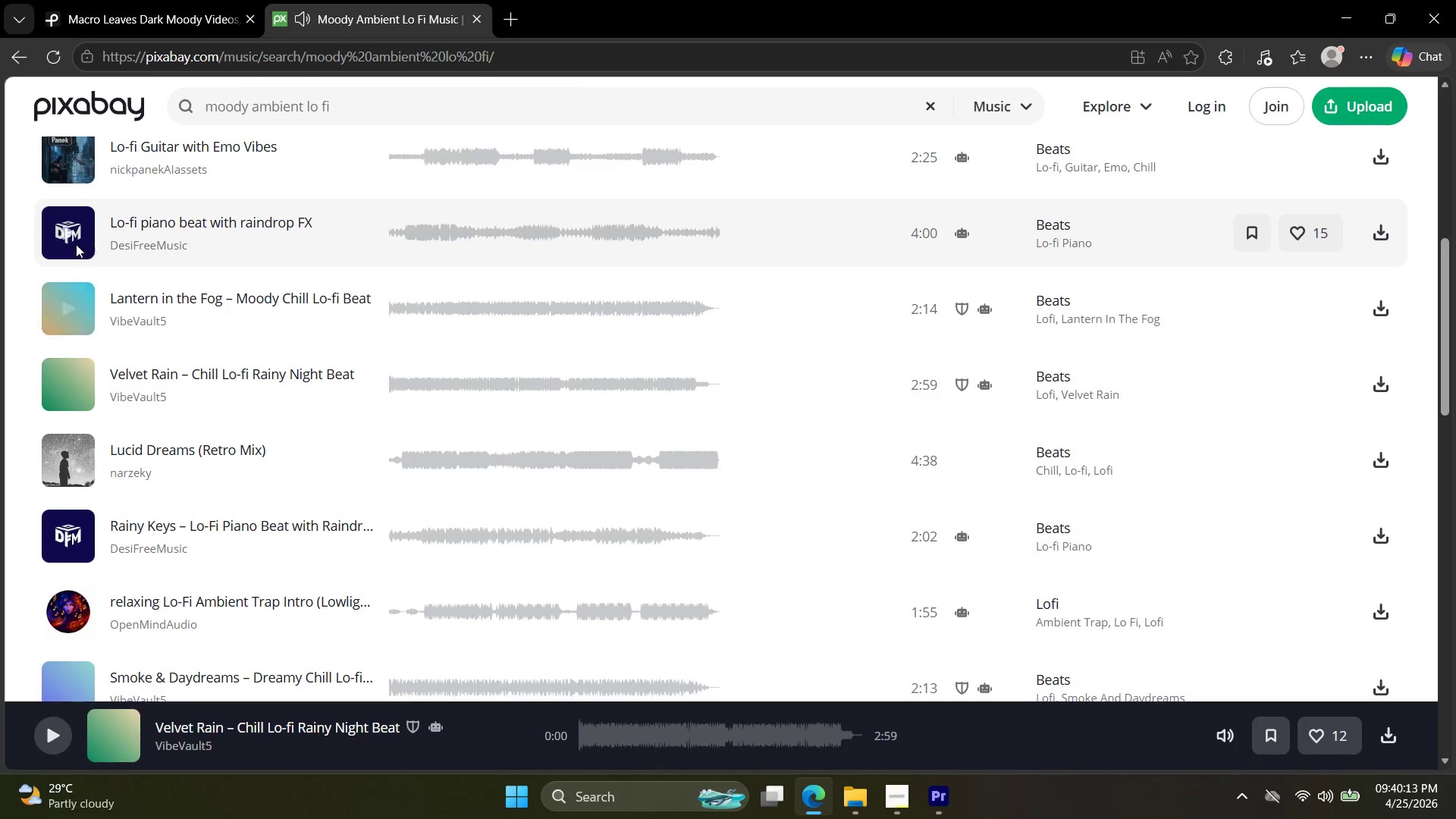 
left_click([76, 243])
 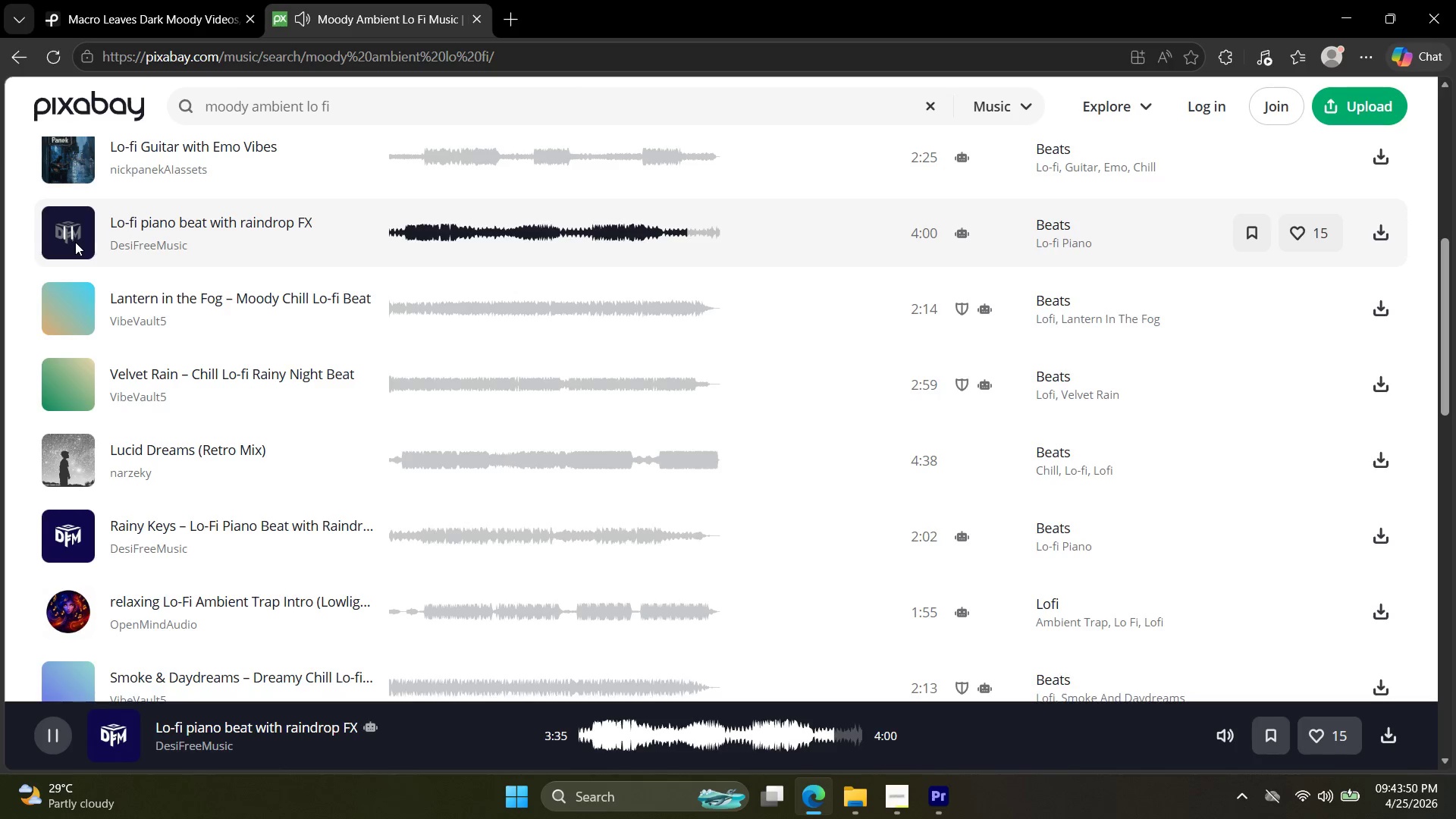 
wait(221.19)
 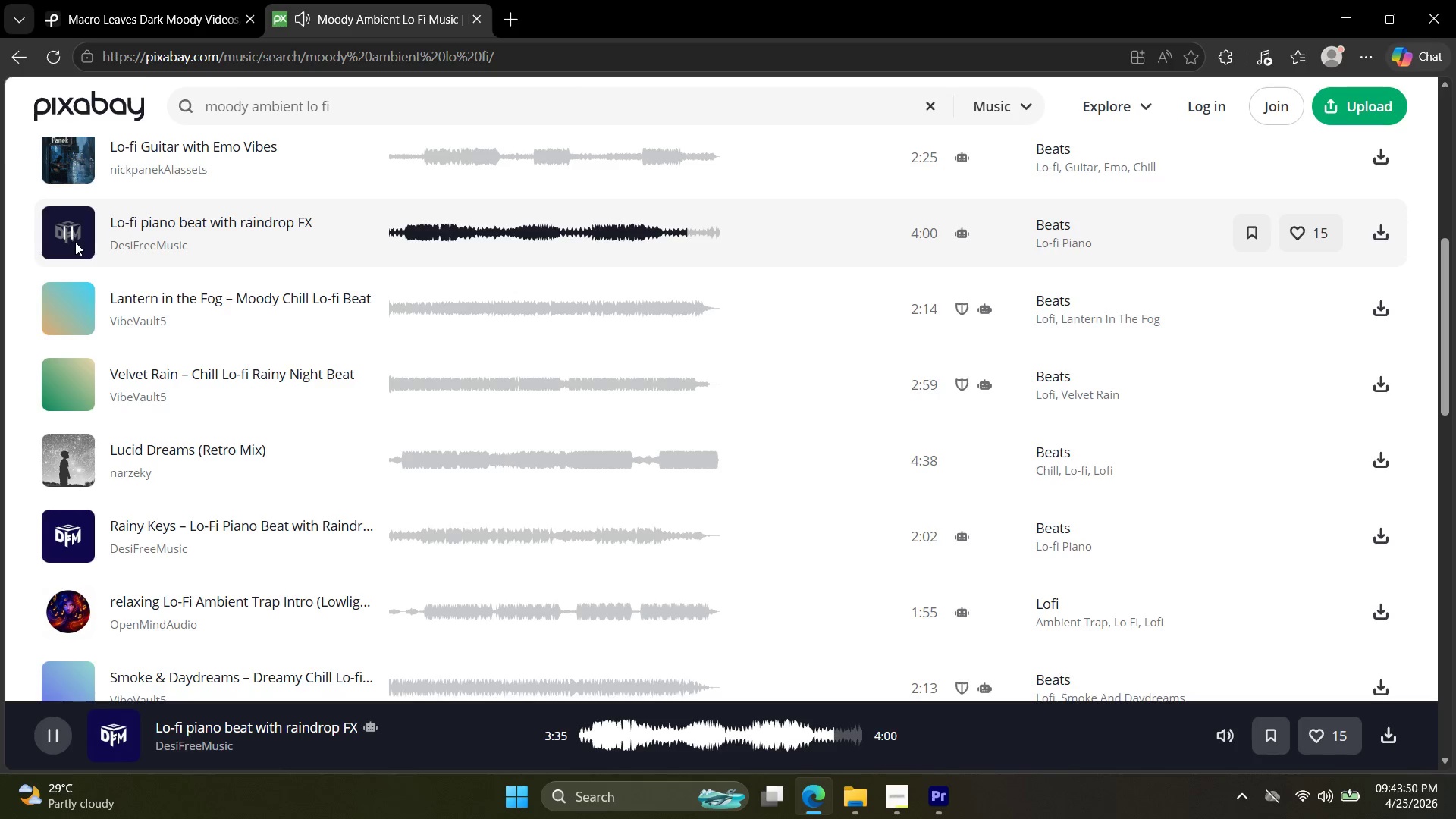 
left_click([81, 456])
 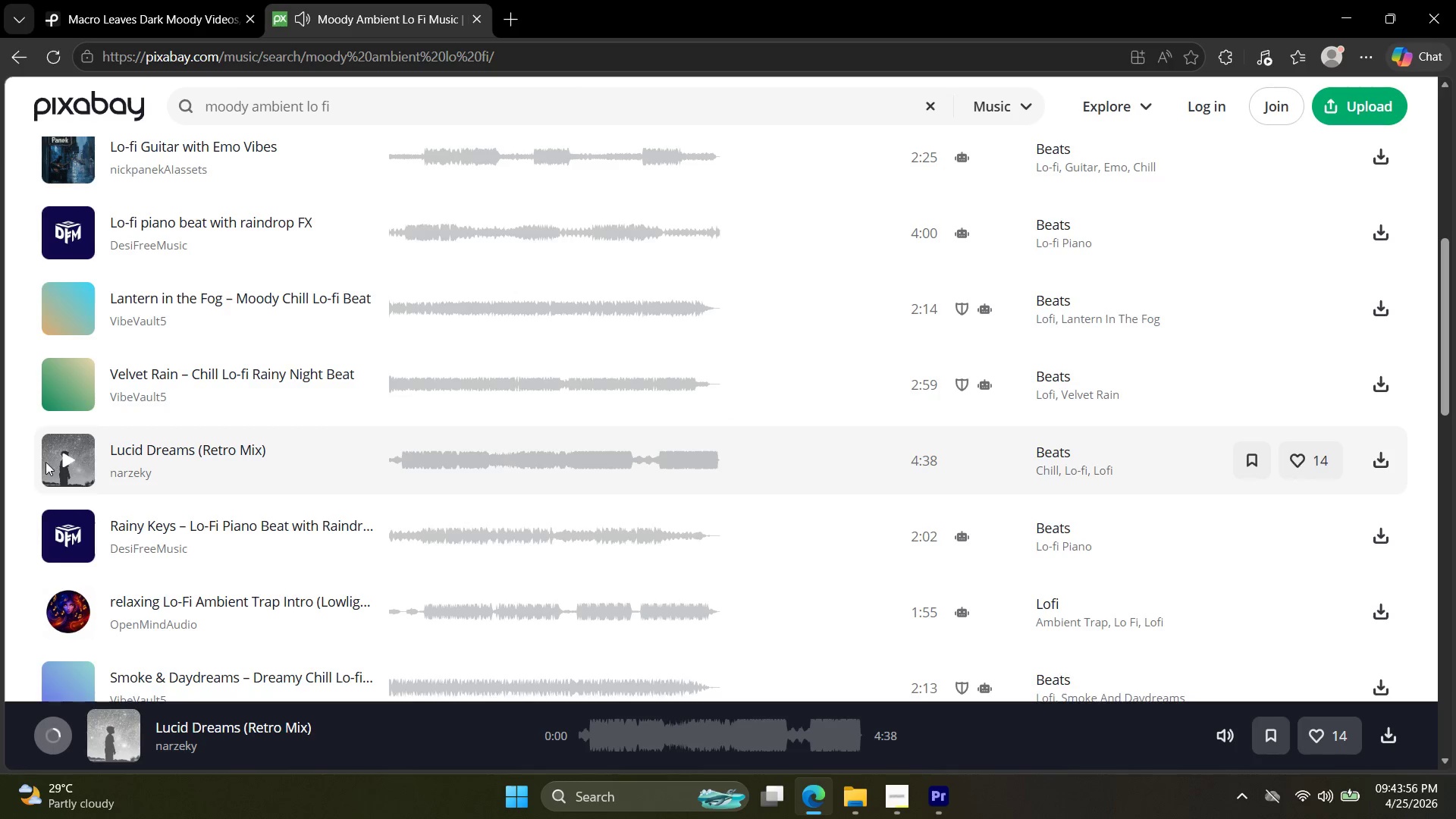 
left_click([68, 463])
 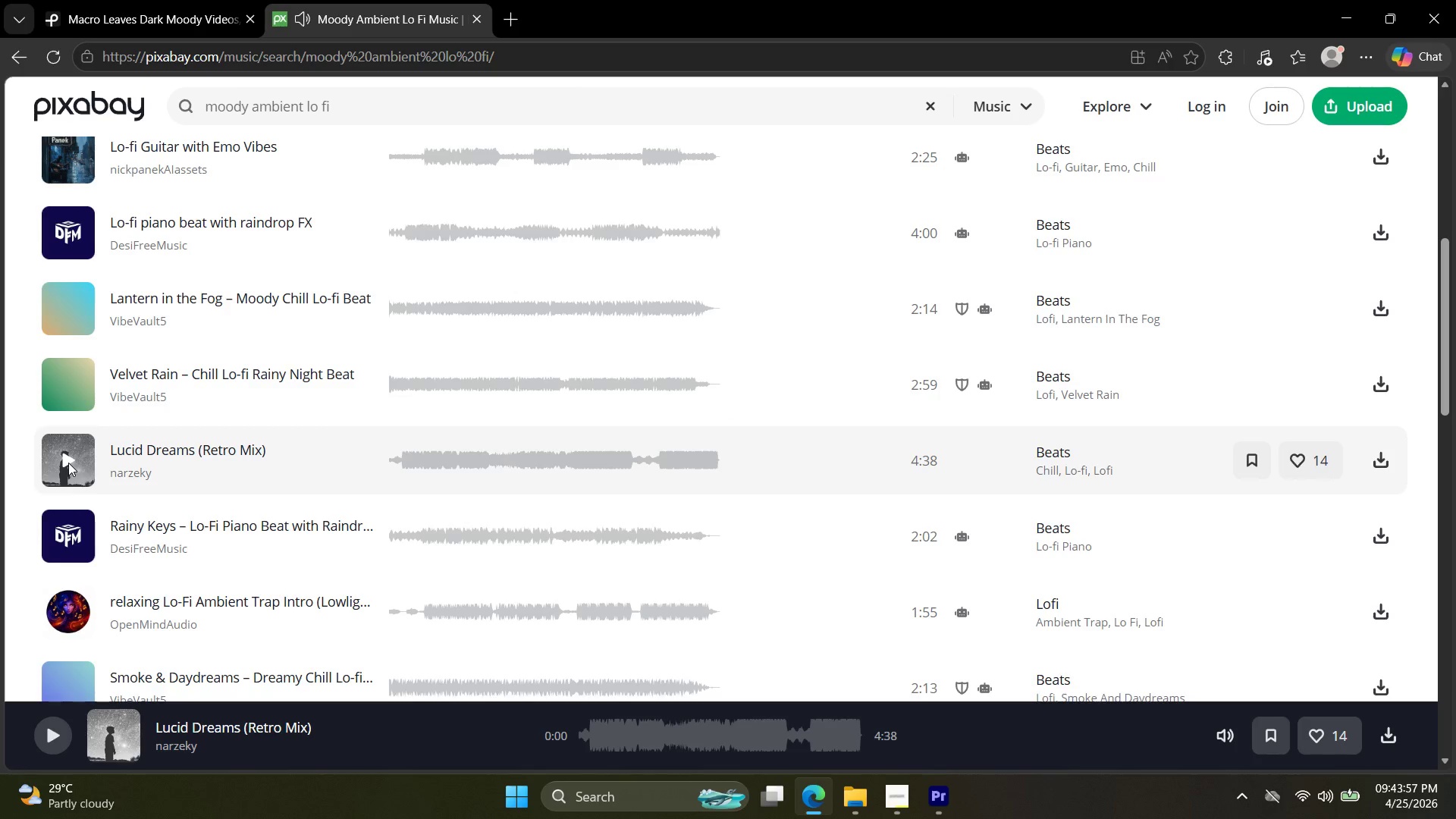 
left_click([69, 463])
 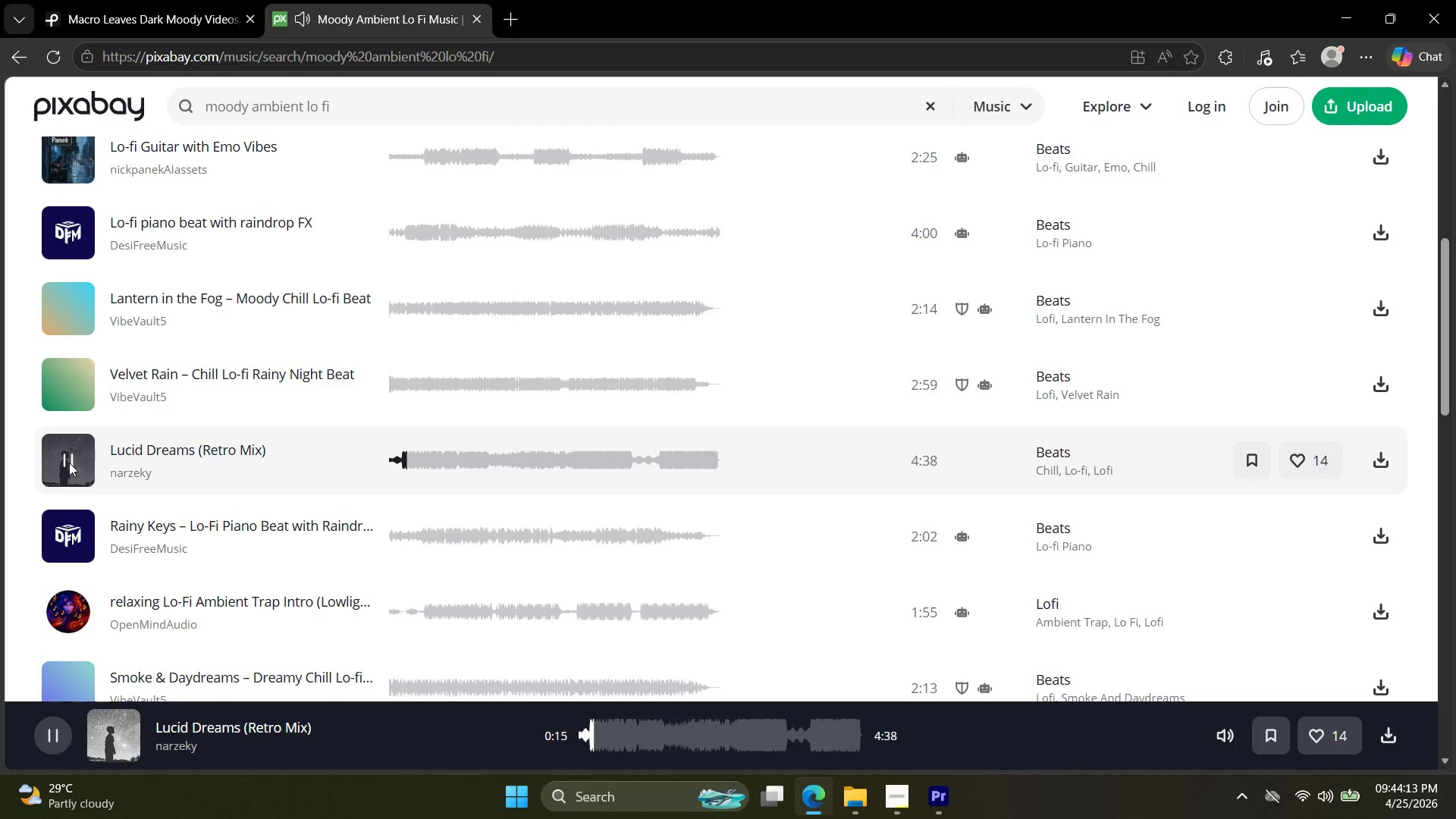 
wait(20.94)
 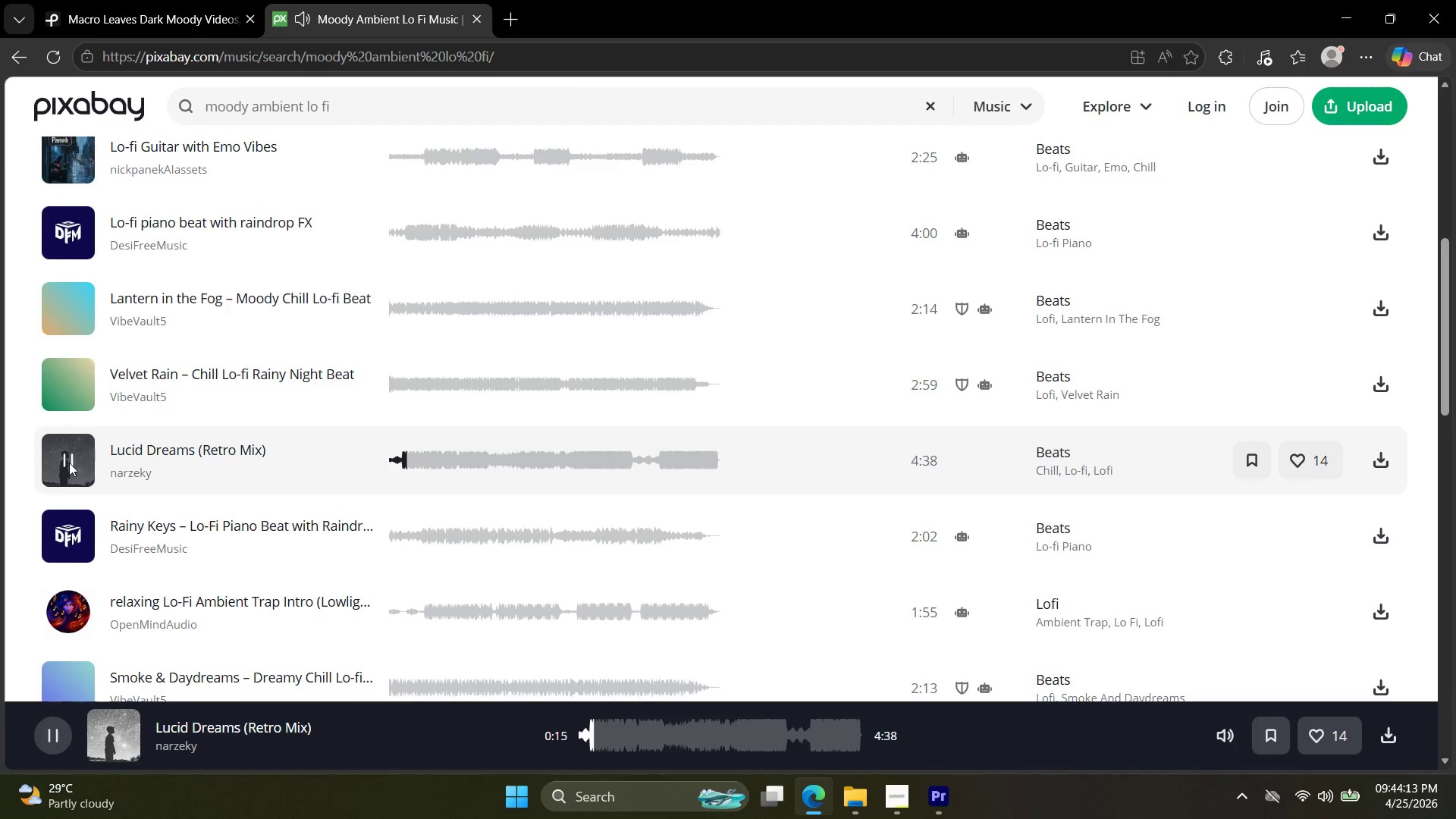 
left_click_drag(start_coordinate=[356, 99], to_coordinate=[122, 79])
 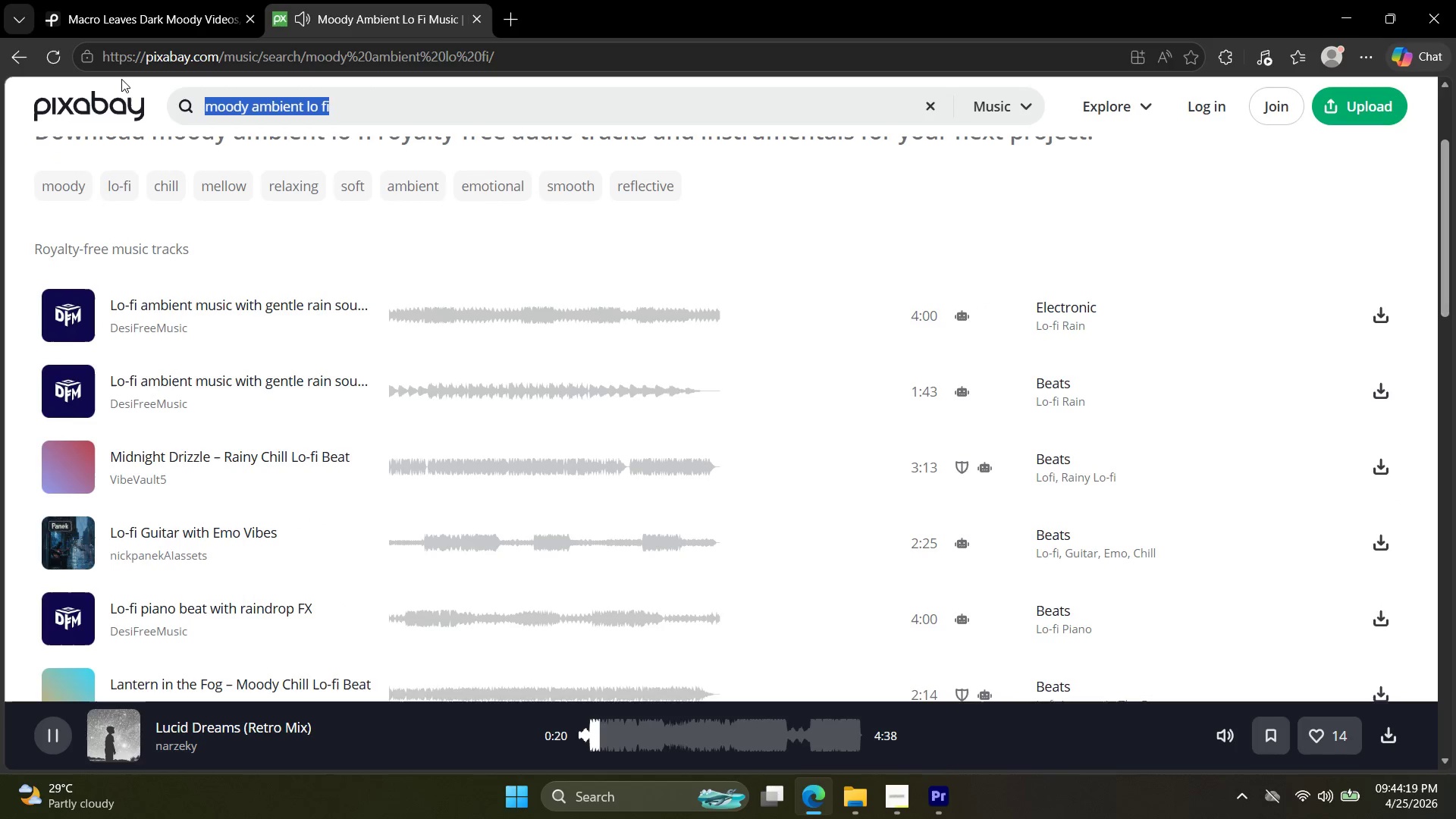 
type(dreamy lofi)
 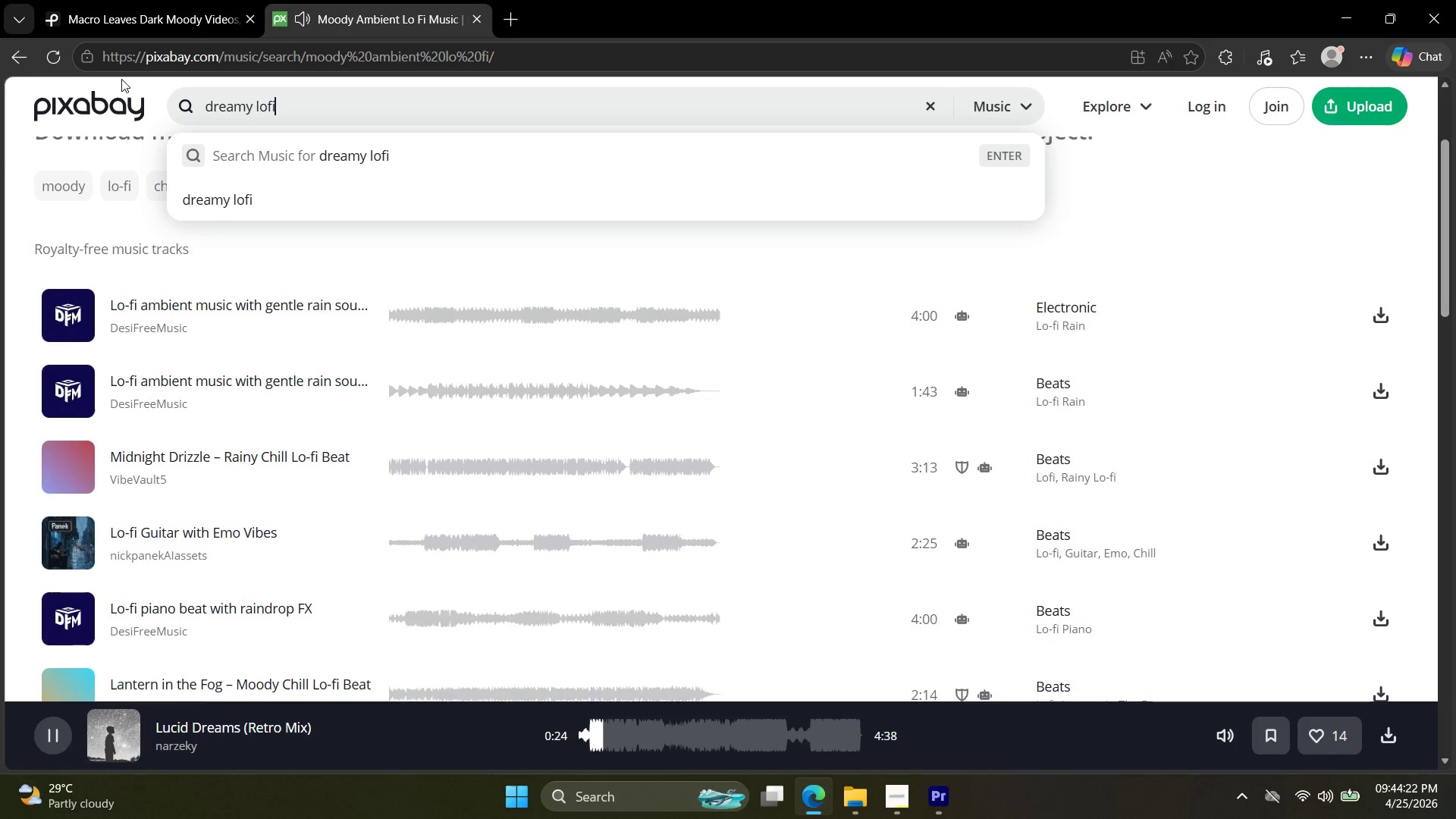 
key(Enter)
 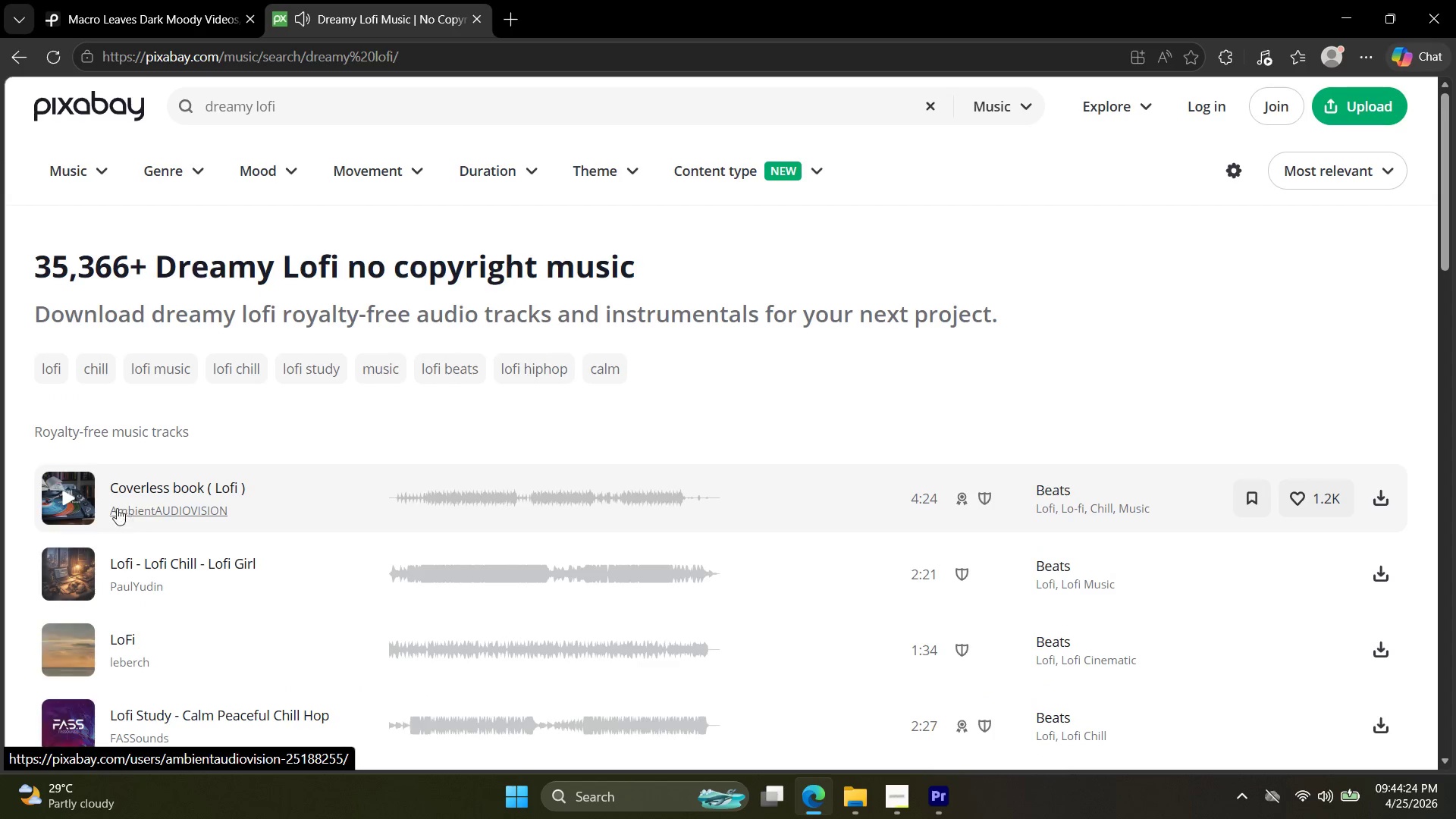 
left_click([69, 497])